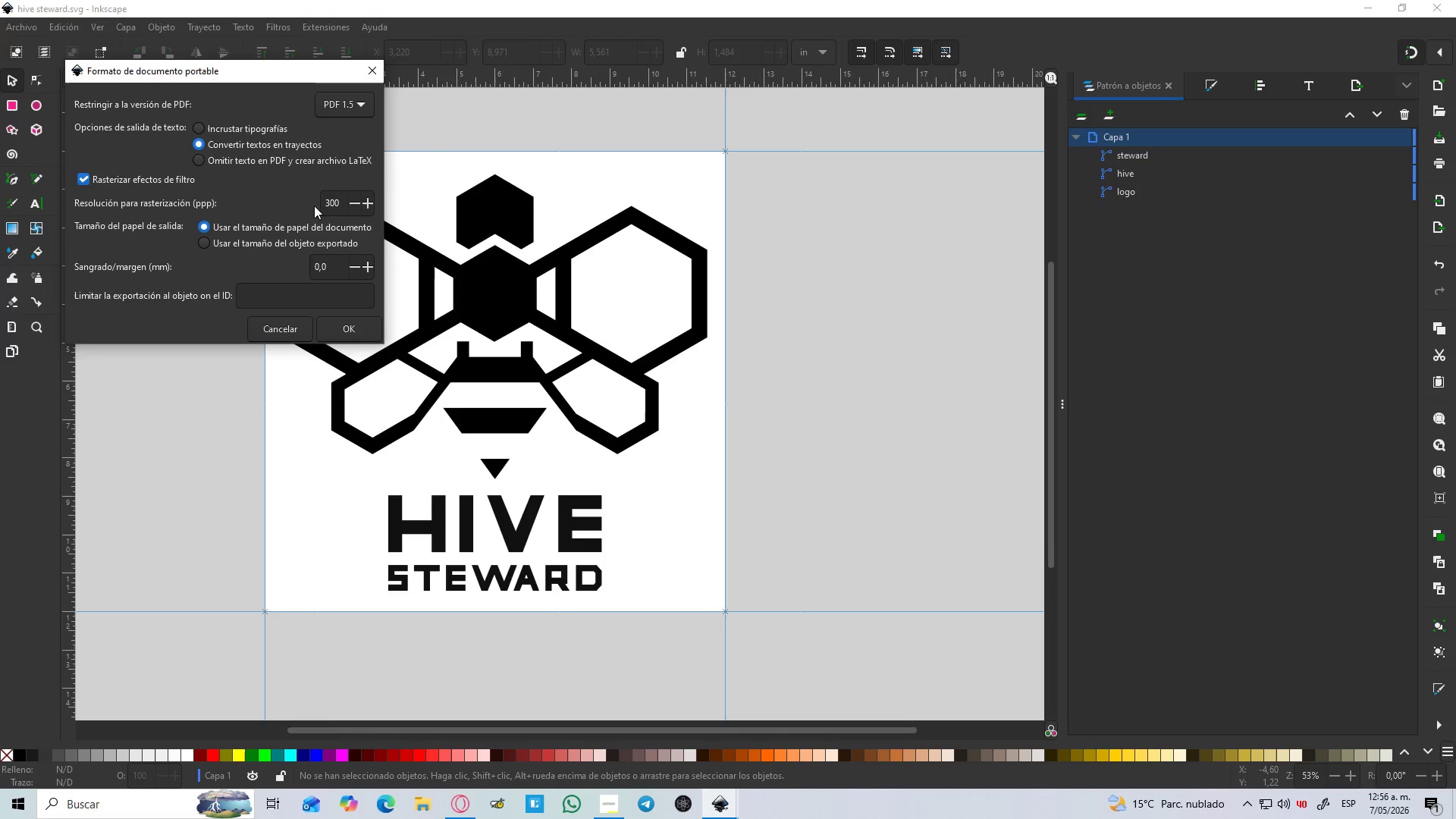 
left_click([342, 331])
 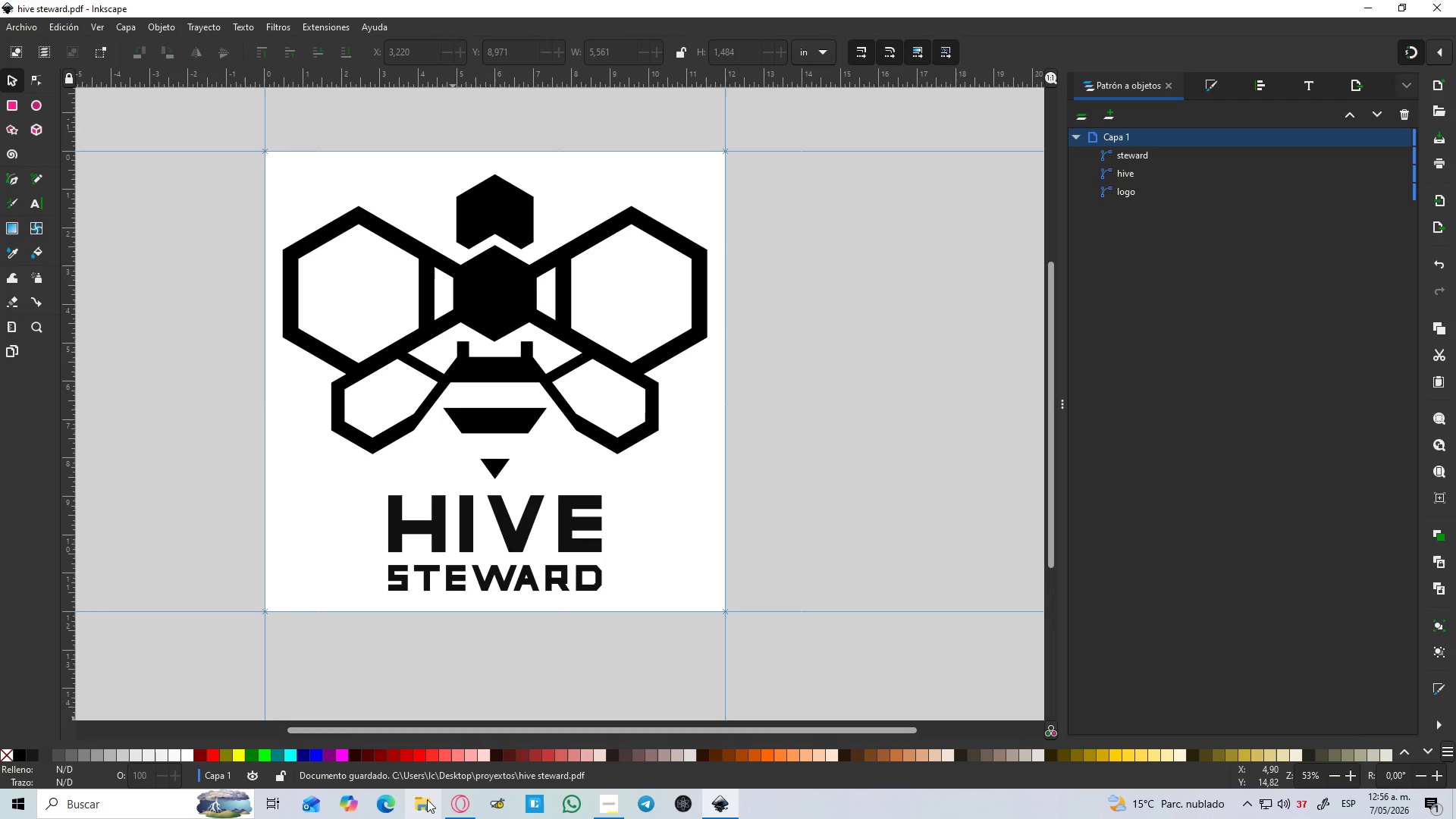 
left_click([430, 803])
 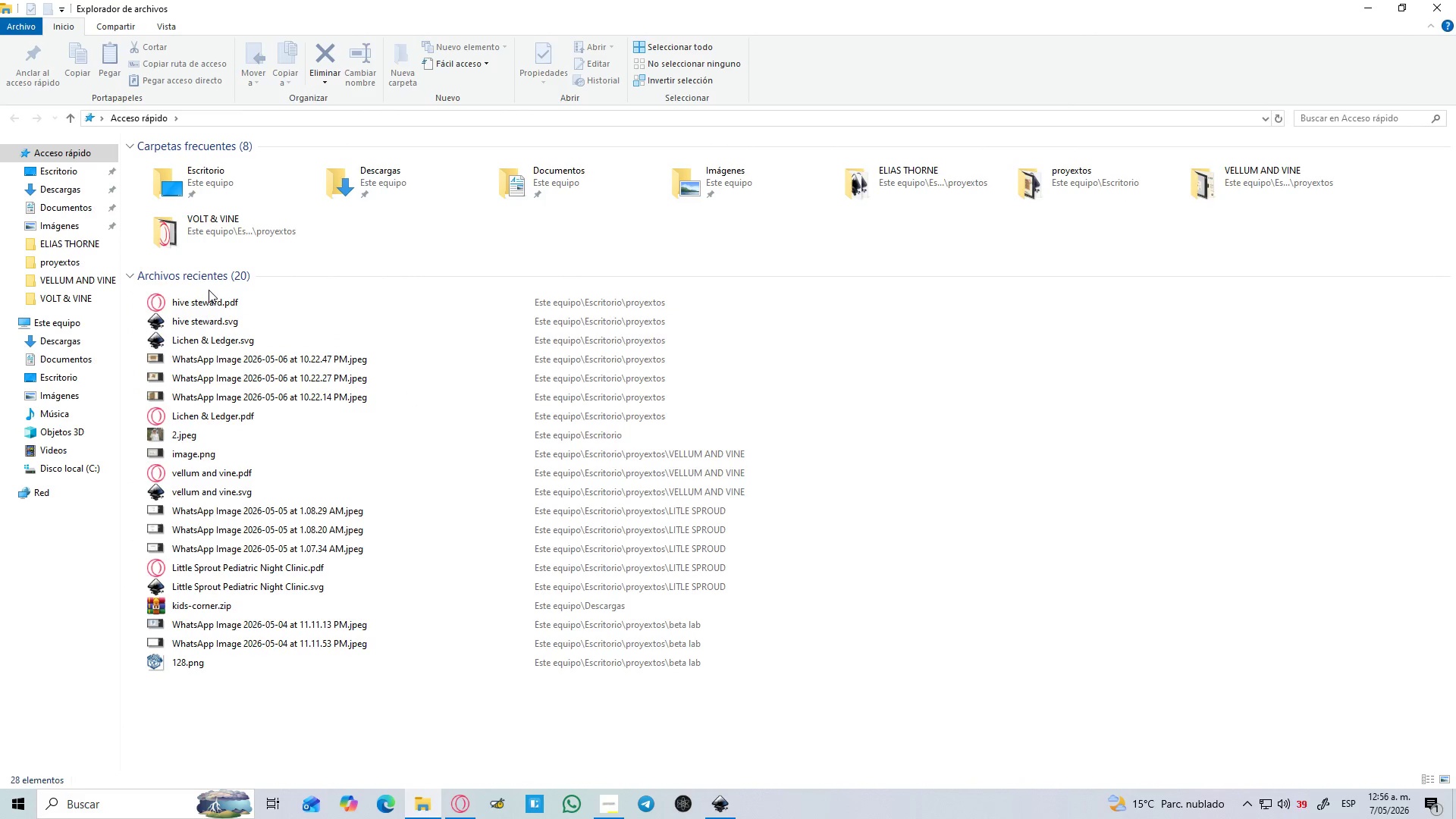 
double_click([217, 303])
 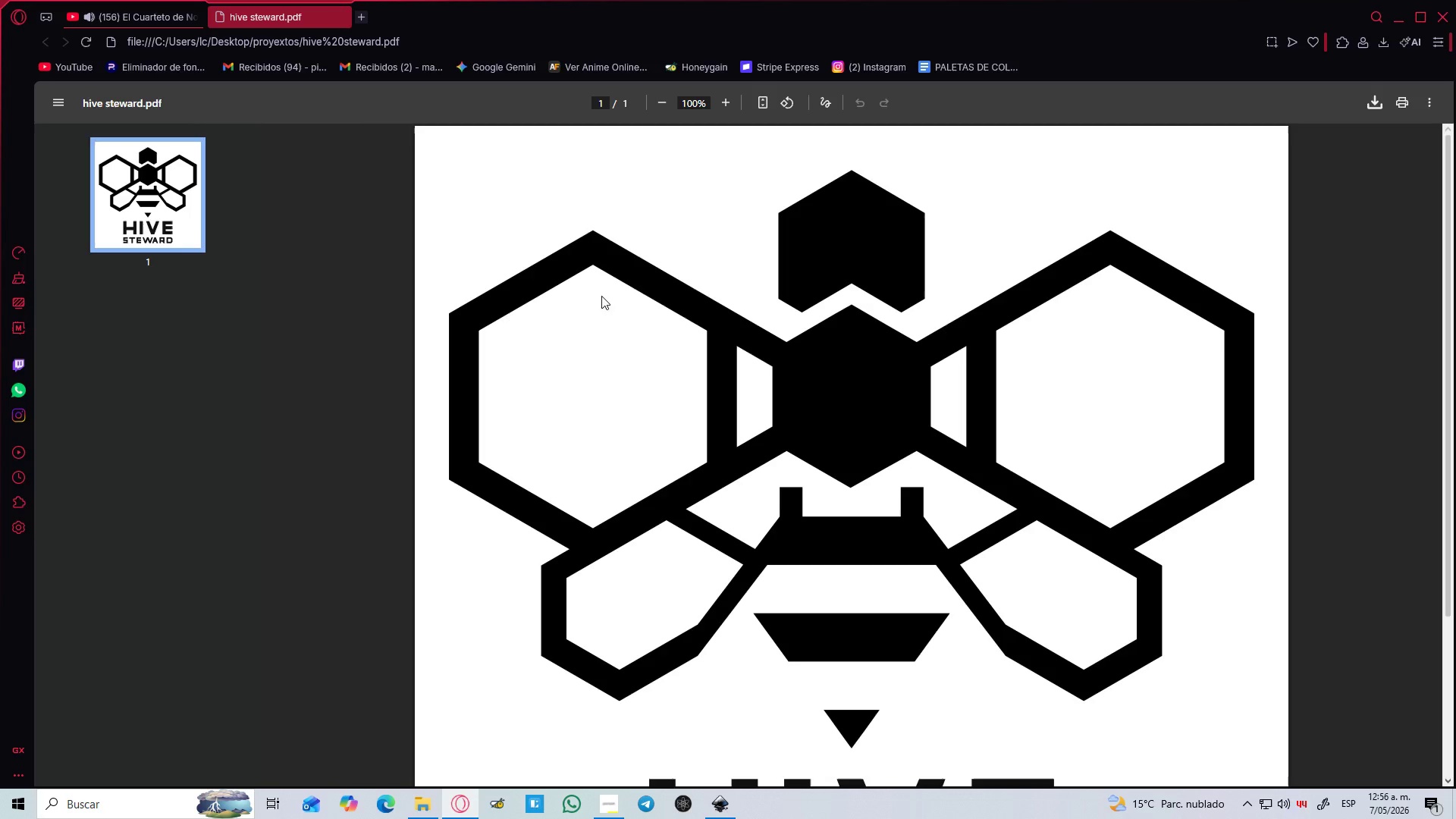 
scroll: coordinate [849, 425], scroll_direction: down, amount: 6.0
 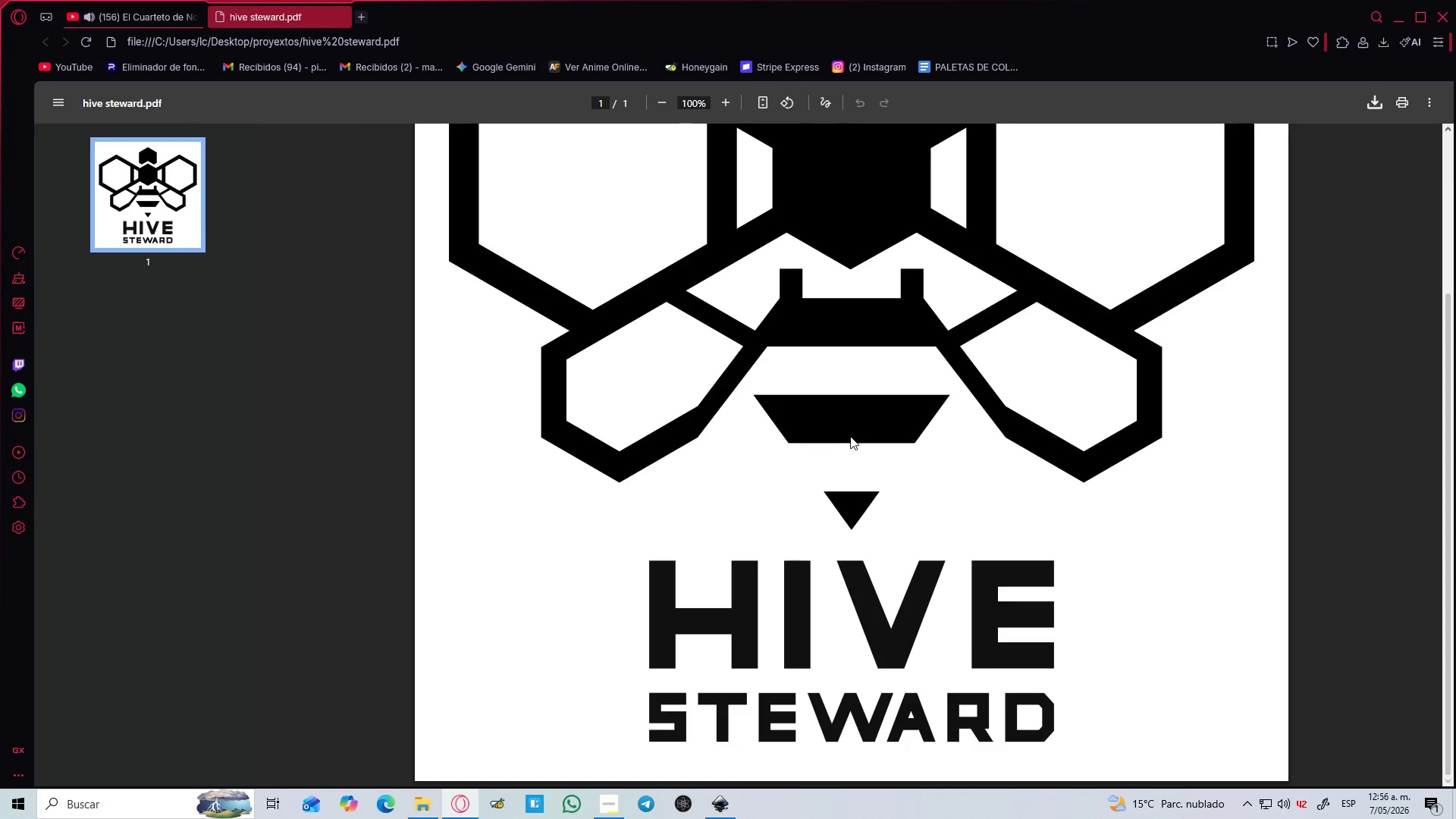 
scroll: coordinate [850, 429], scroll_direction: up, amount: 4.0
 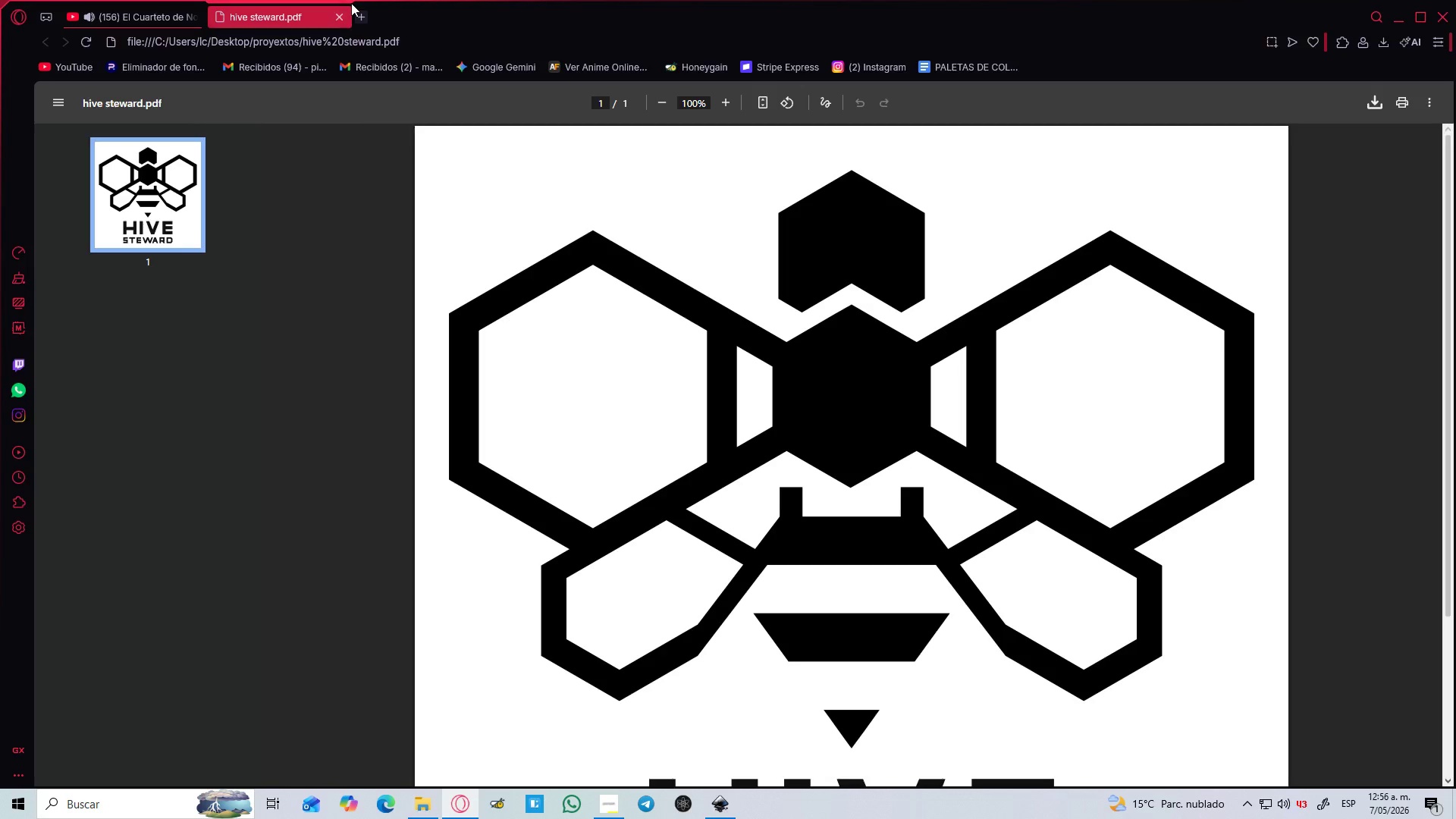 
left_click([342, 16])
 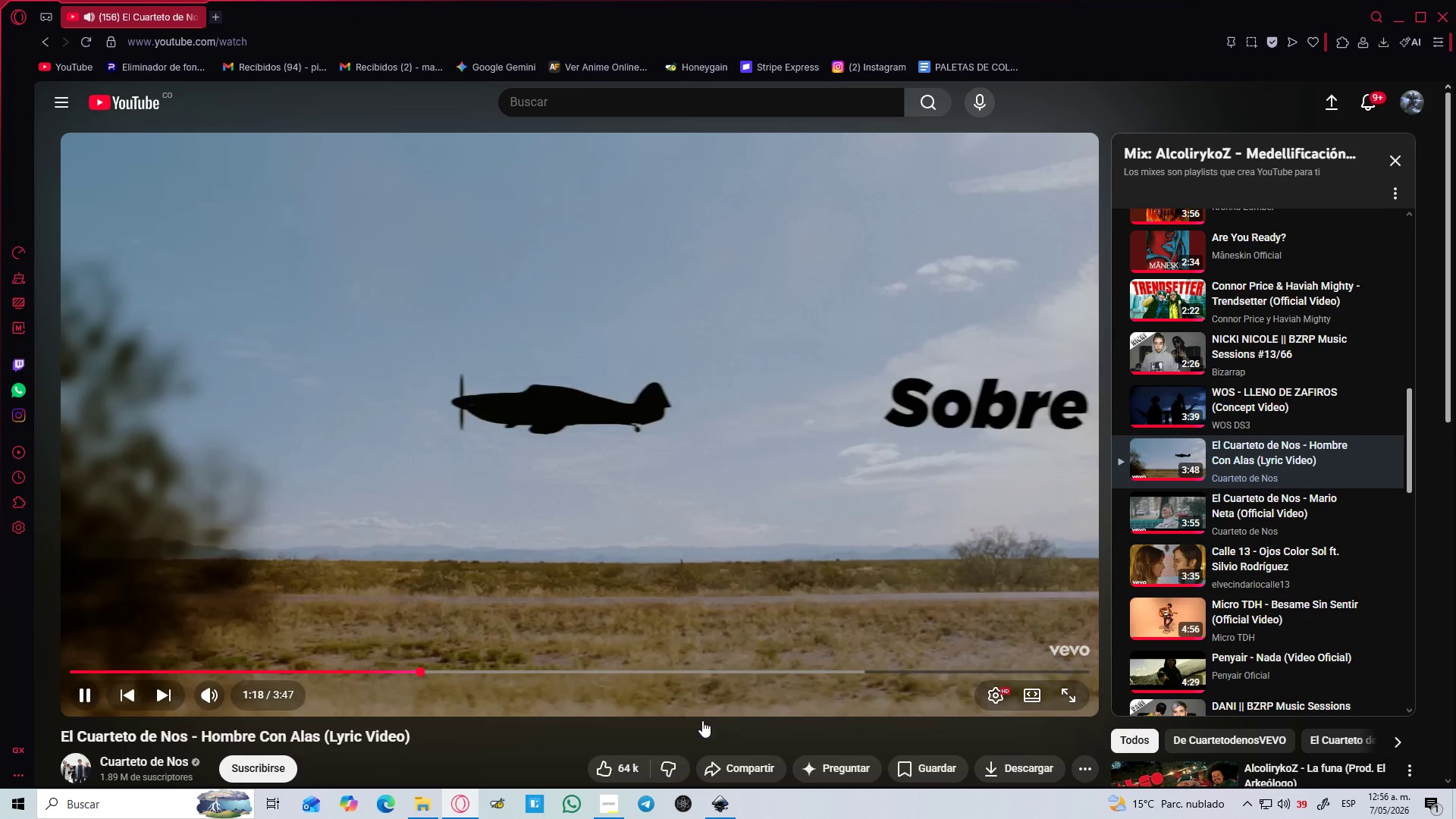 
left_click([726, 798])
 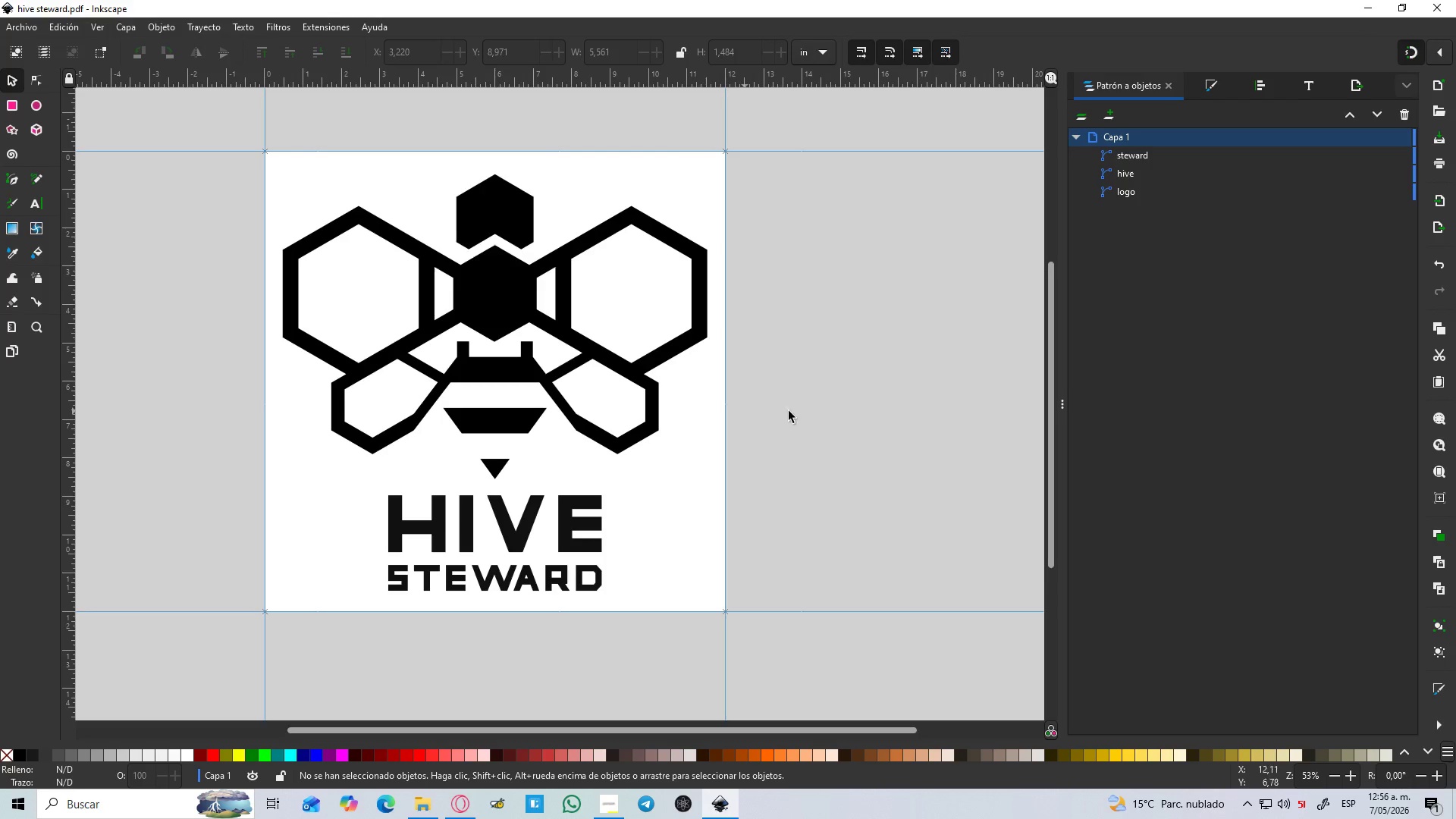 
left_click([822, 406])
 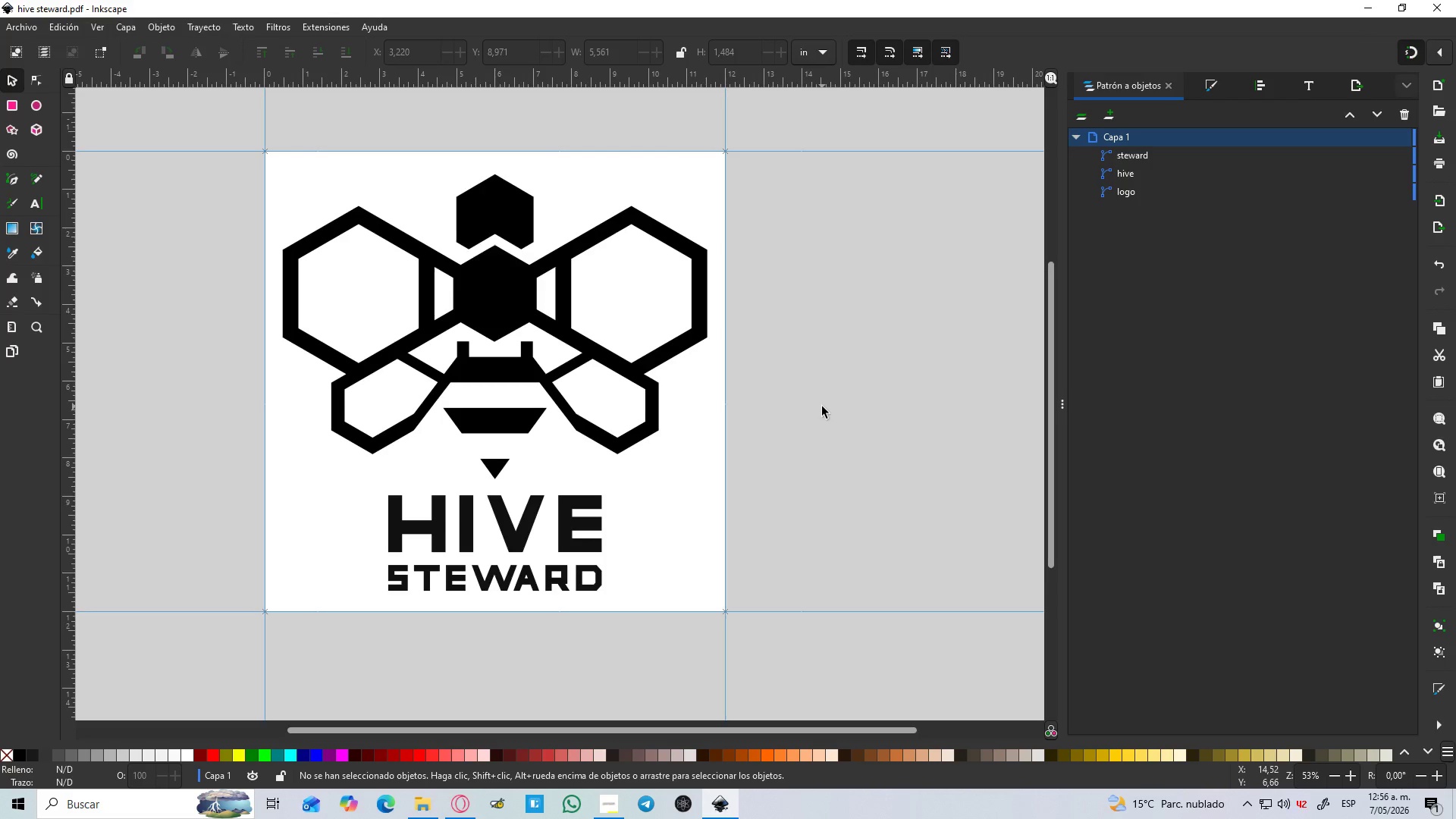 
hold_key(key=ControlLeft, duration=0.41)
 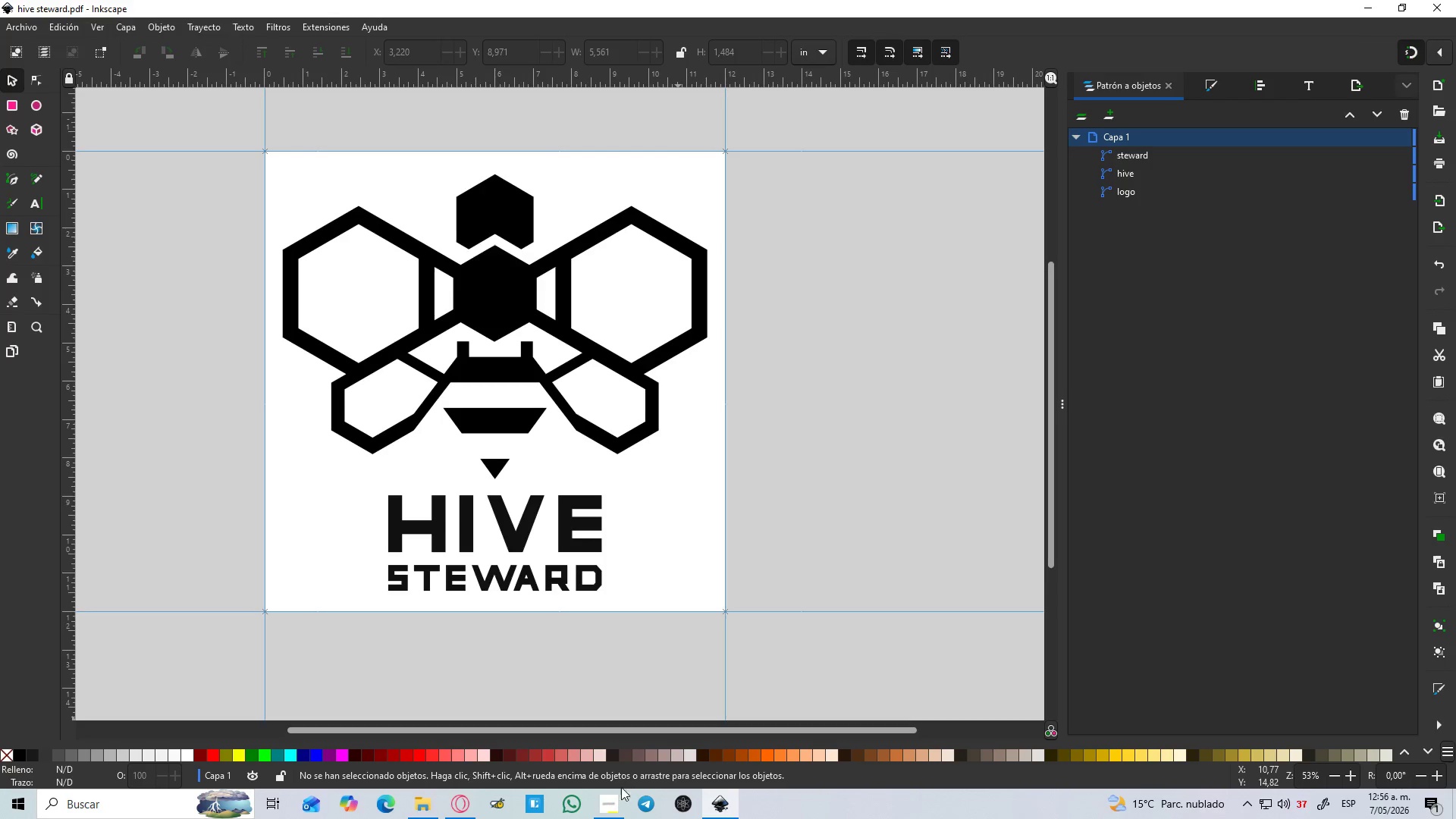 